 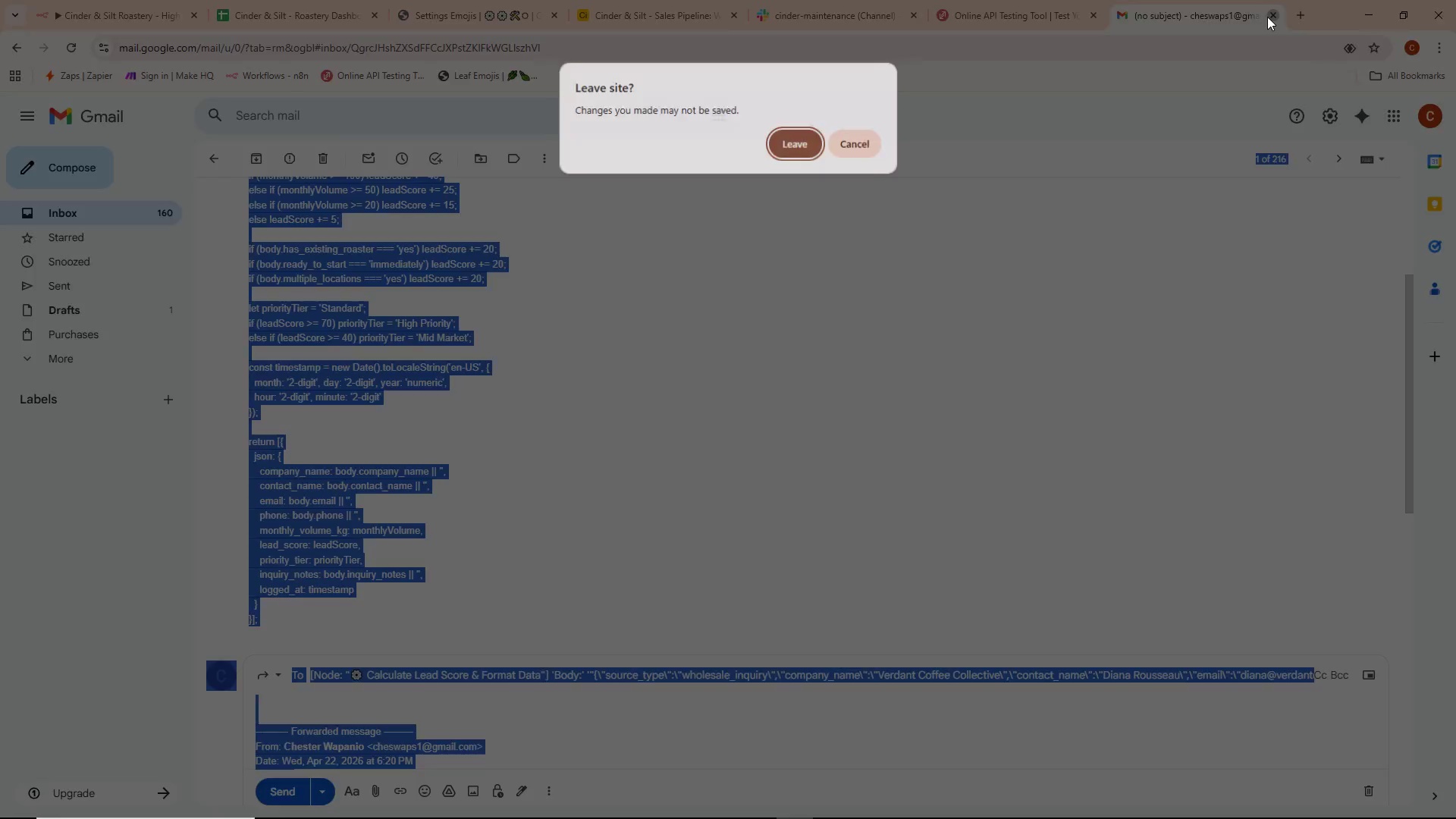 
left_click([811, 136])
 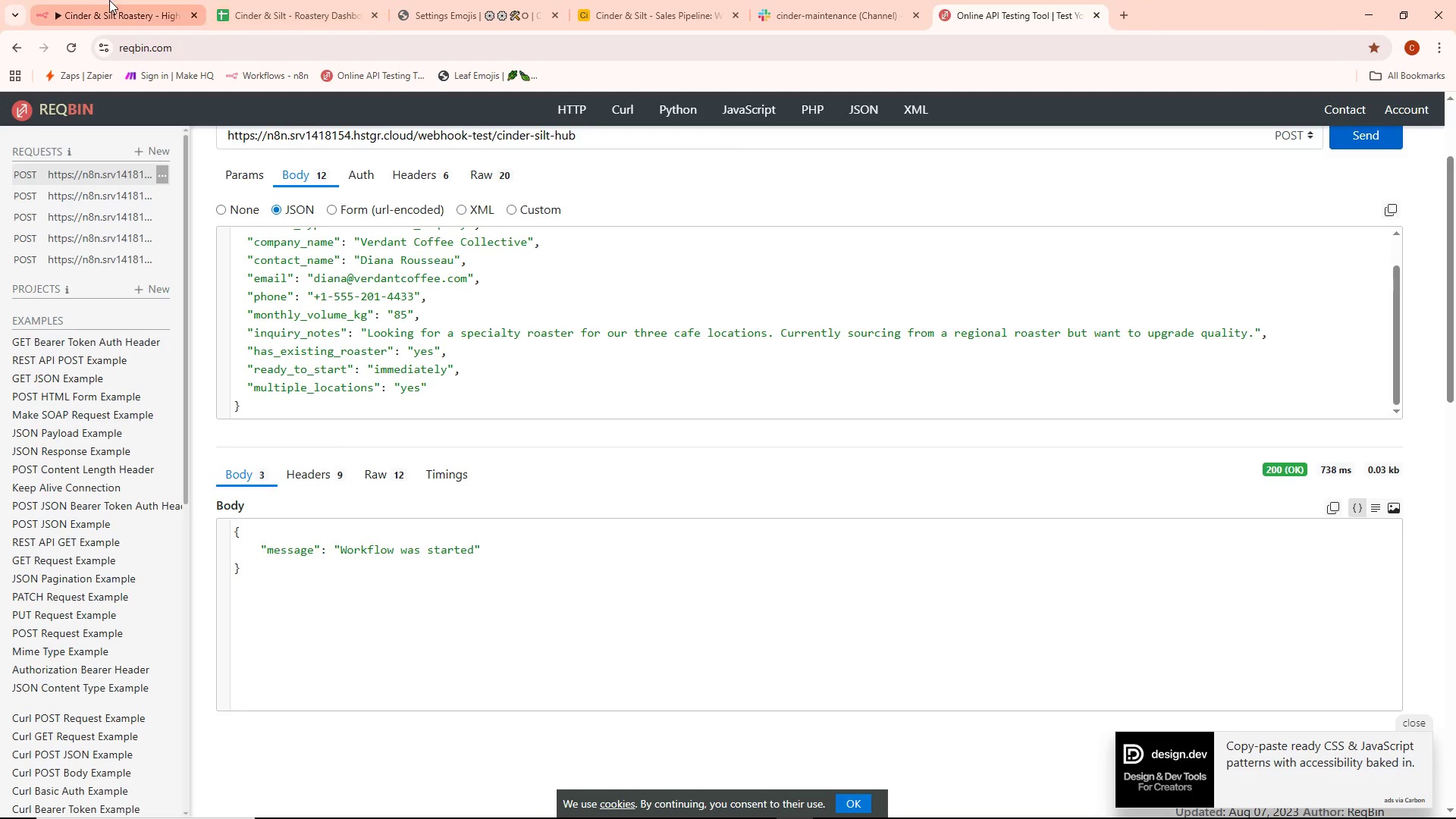 
left_click([103, 0])
 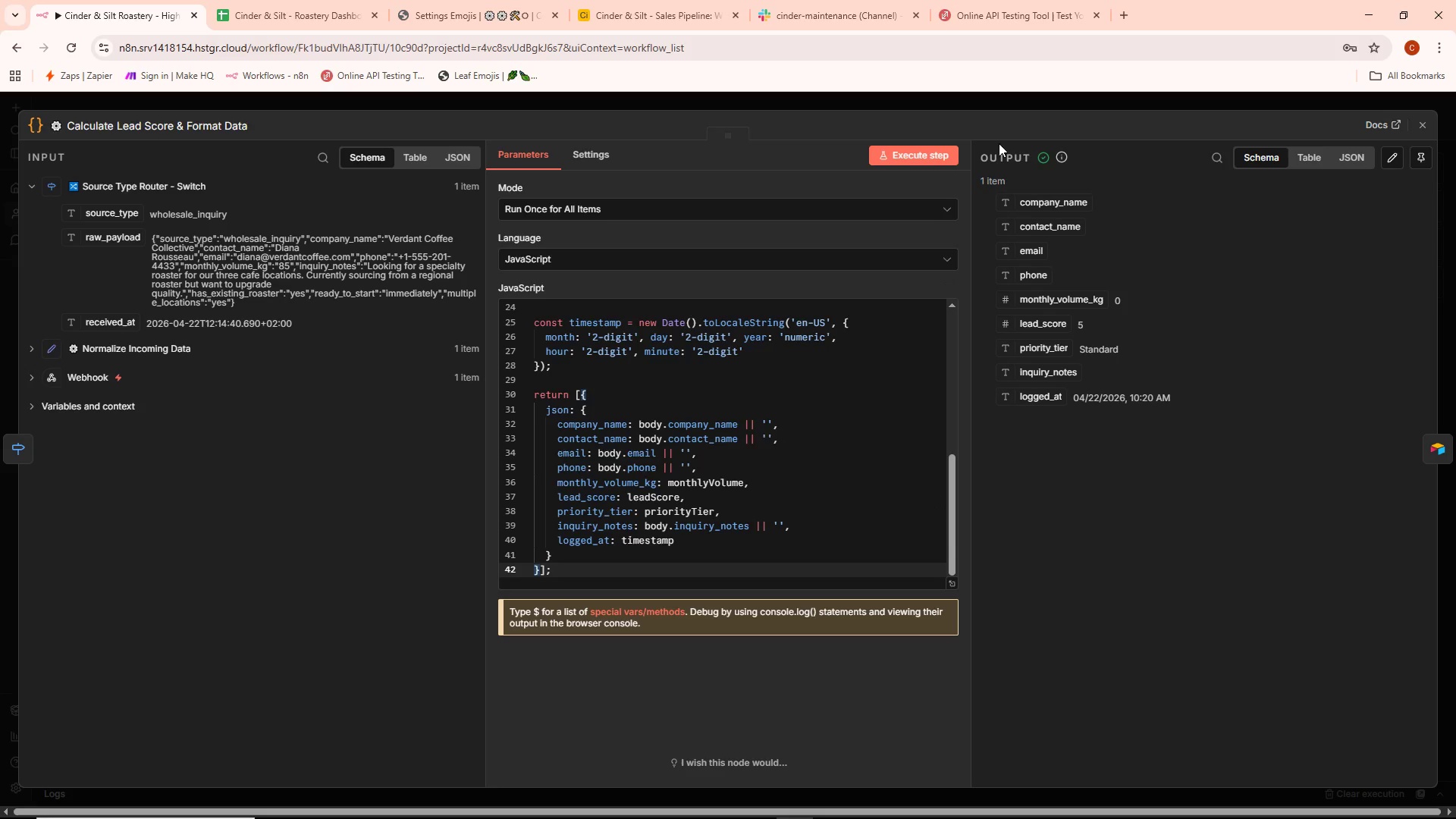 
wait(10.5)
 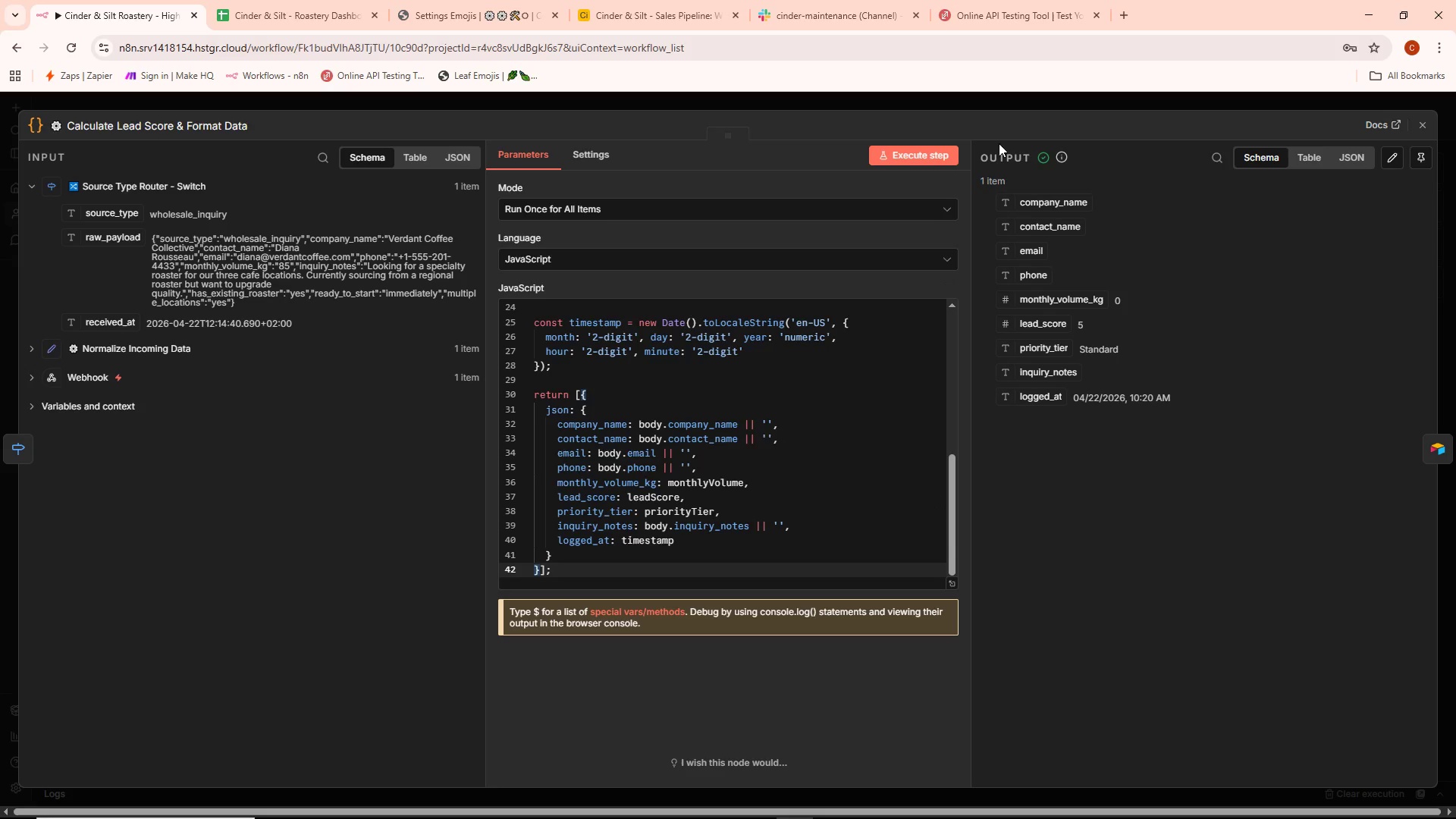 
key(F12)
 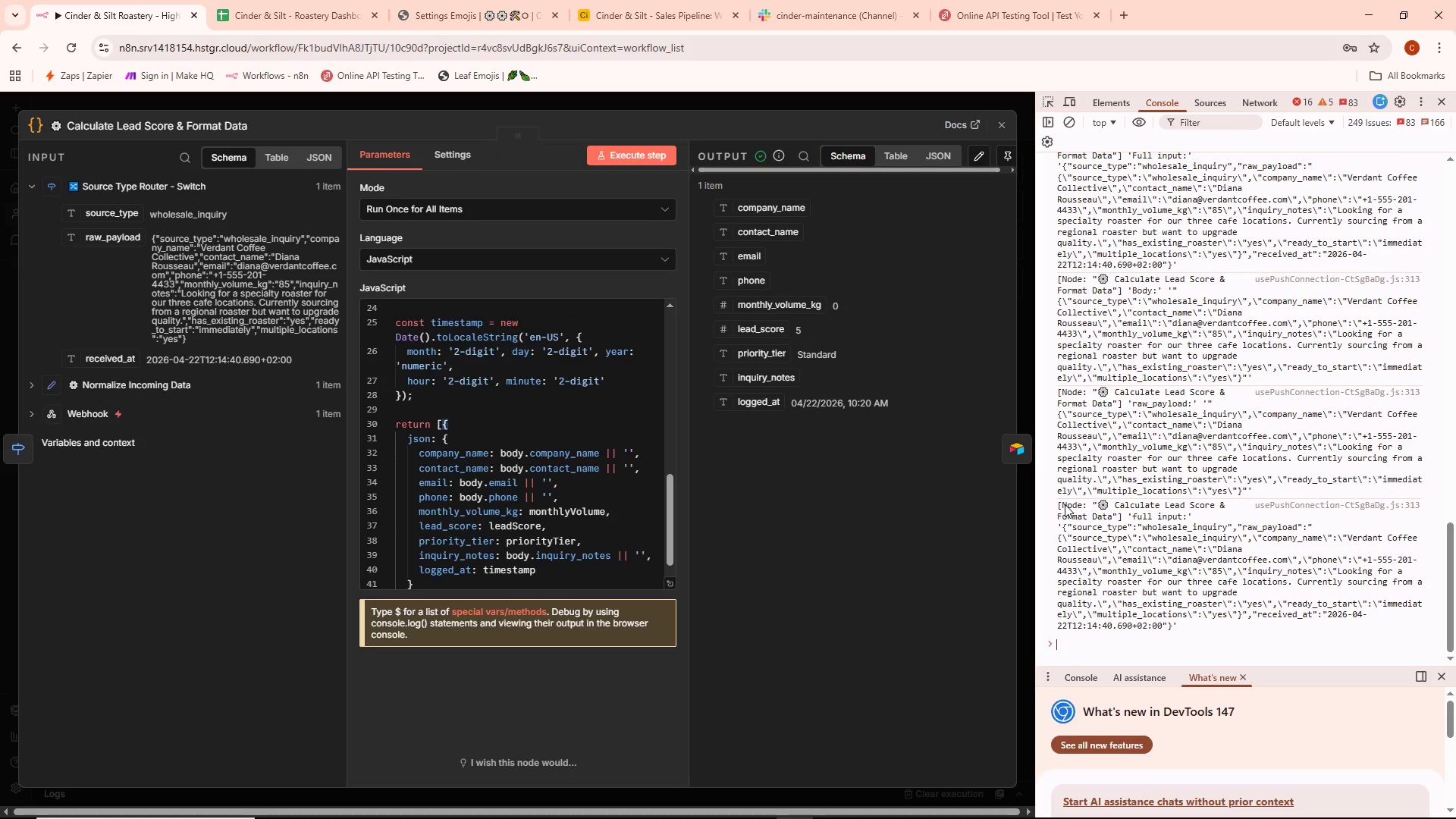 
left_click_drag(start_coordinate=[1059, 504], to_coordinate=[1181, 628])
 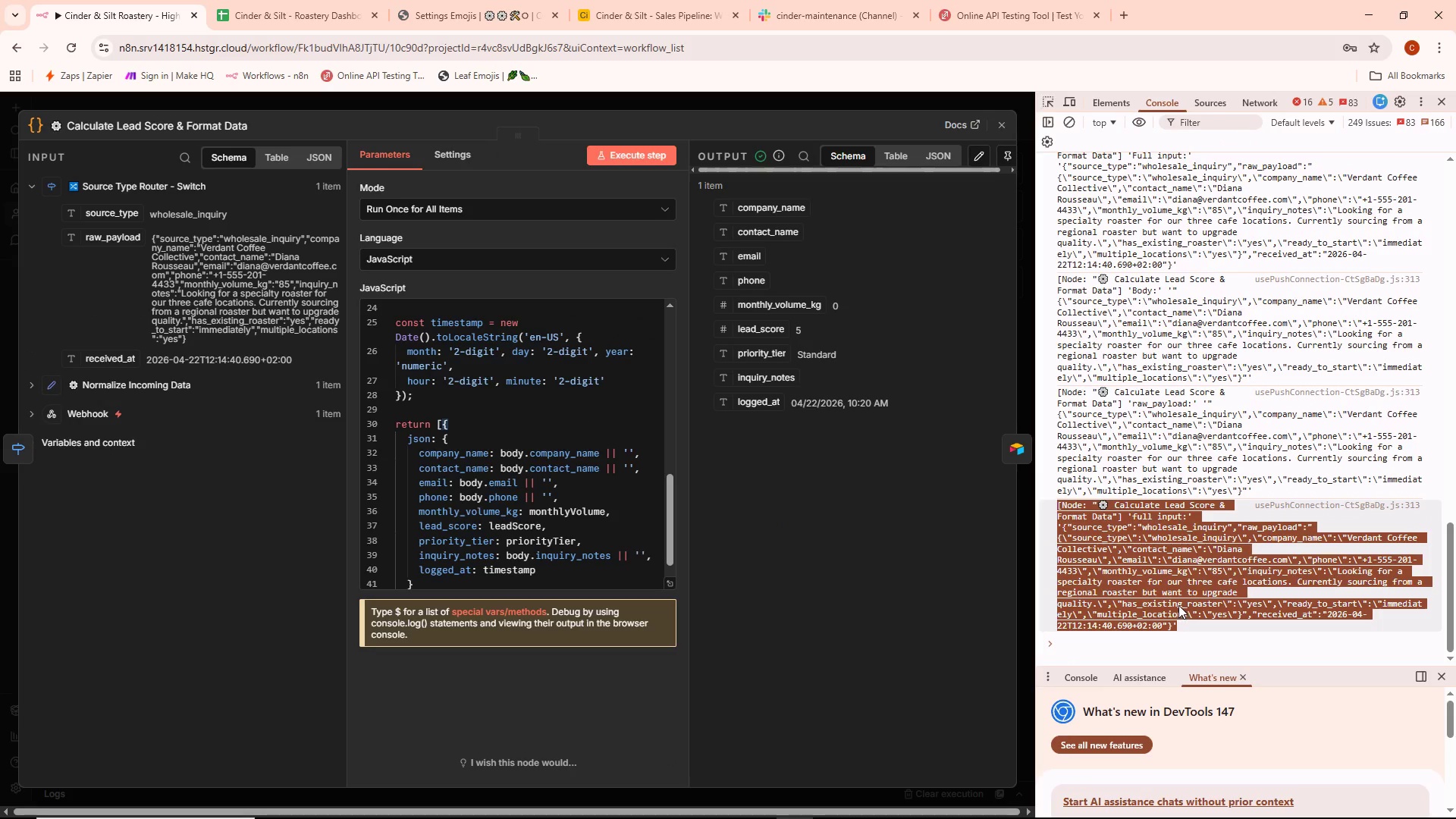 
key(Control+ControlLeft)
 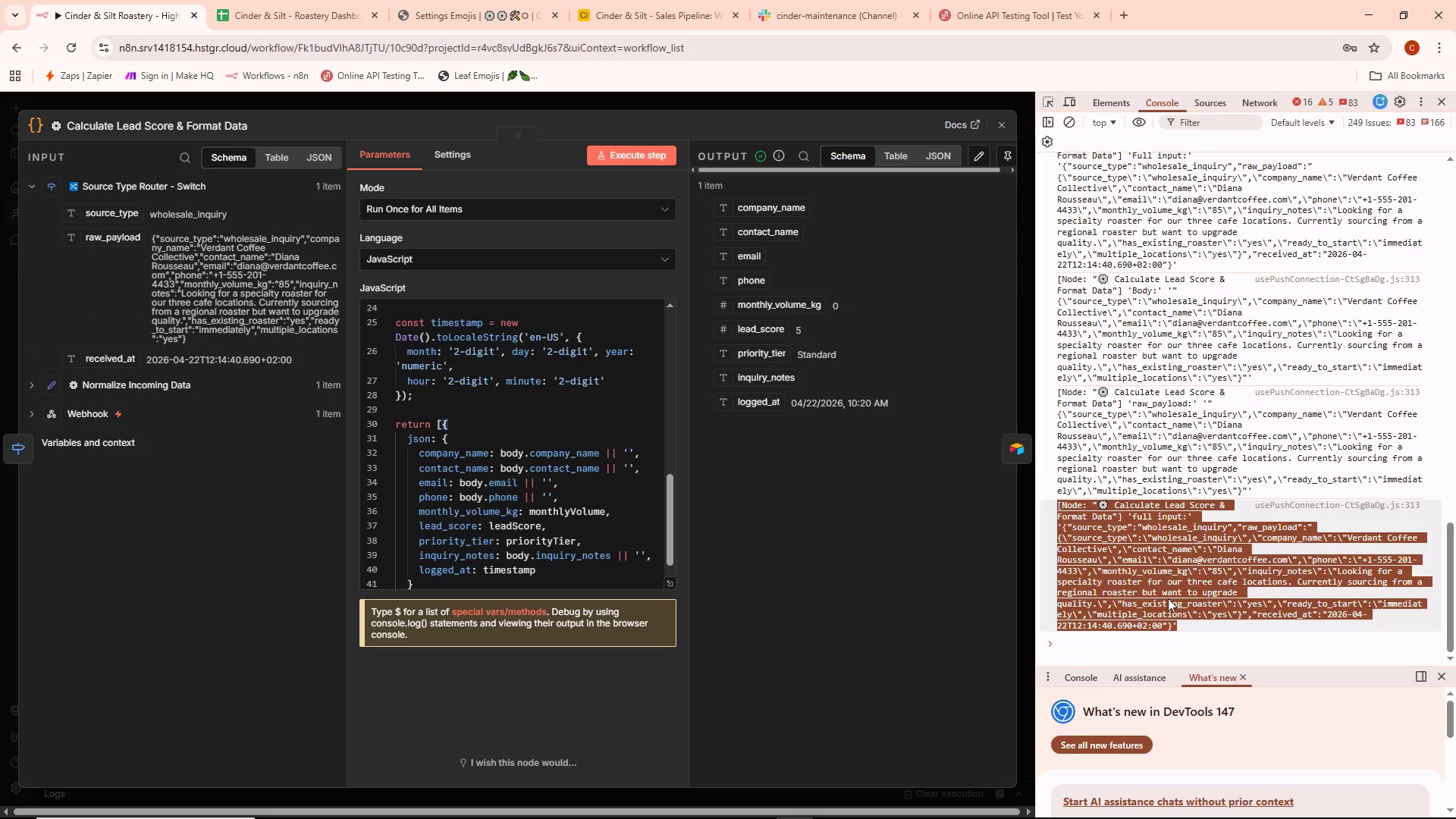 
key(Control+C)
 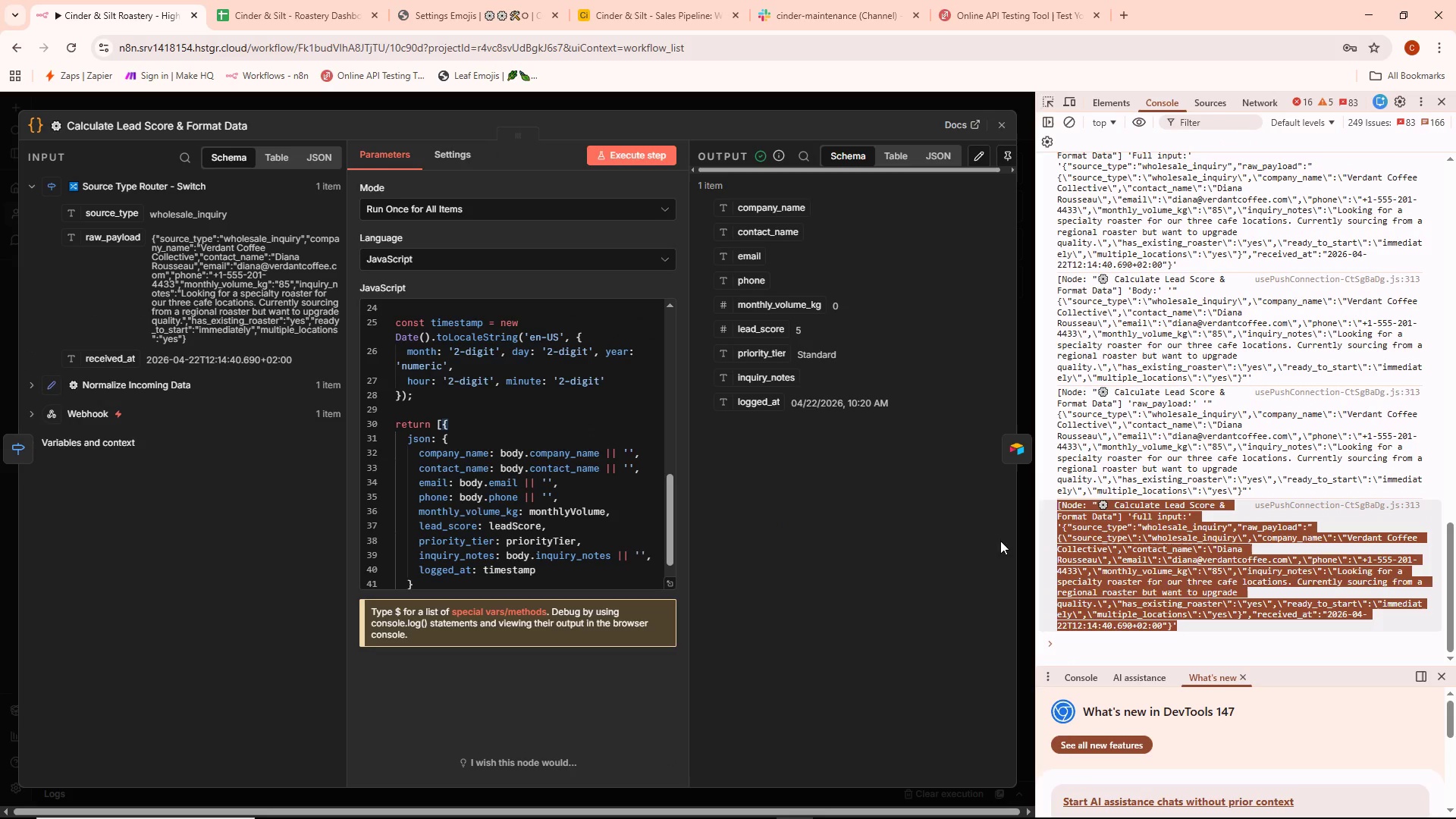 
left_click([947, 541])
 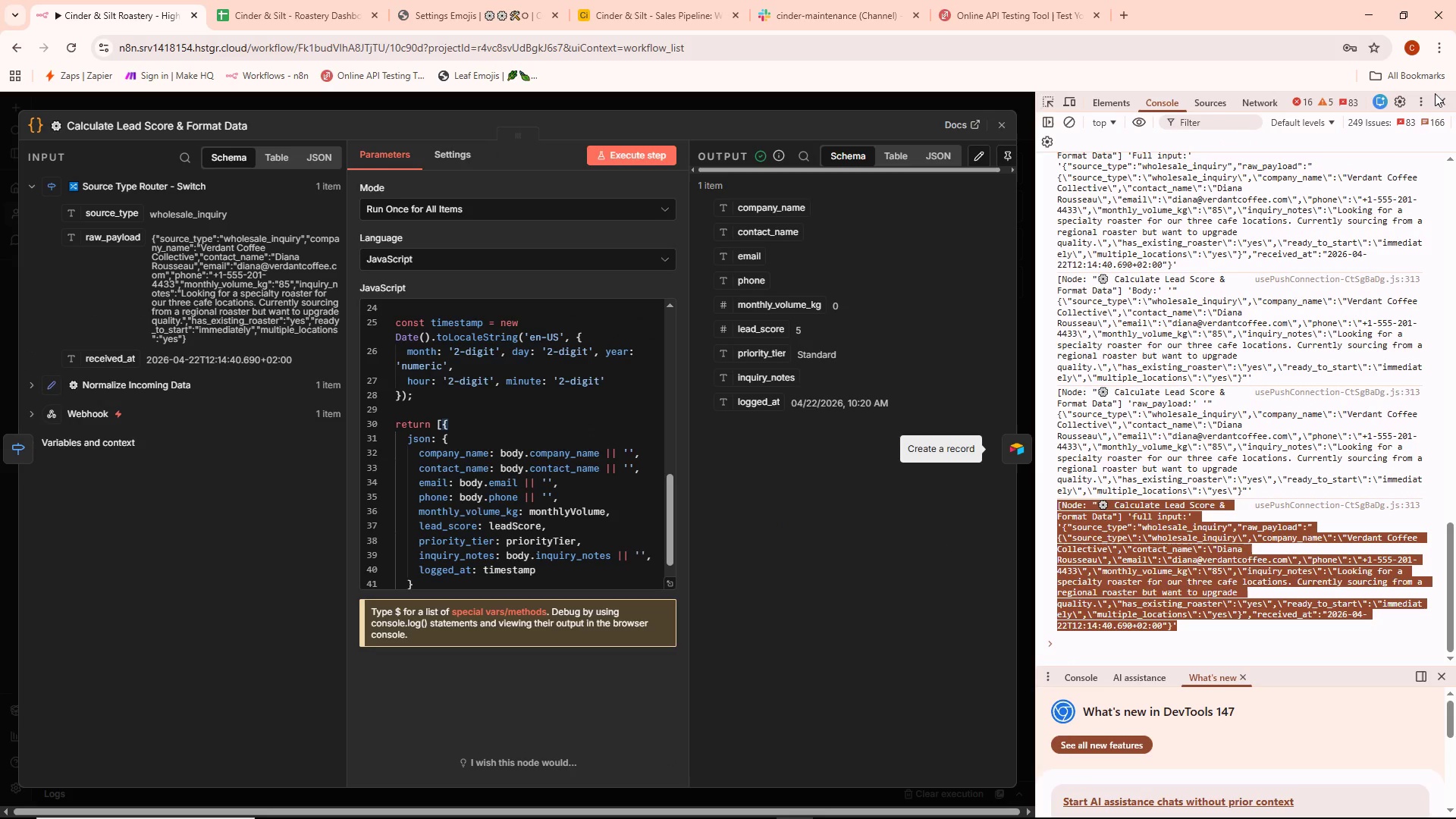 
left_click([1435, 102])
 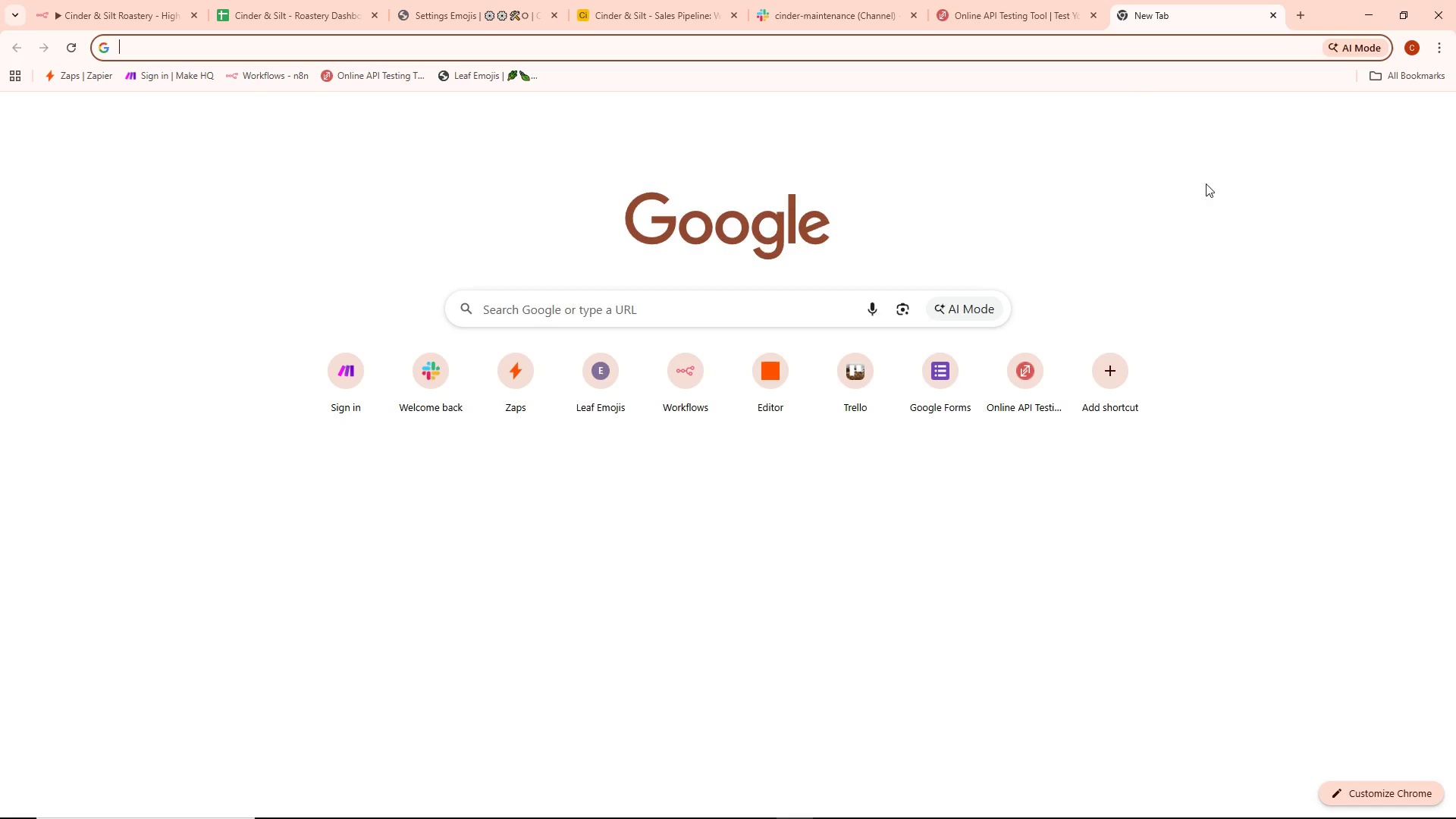 
left_click([1277, 115])
 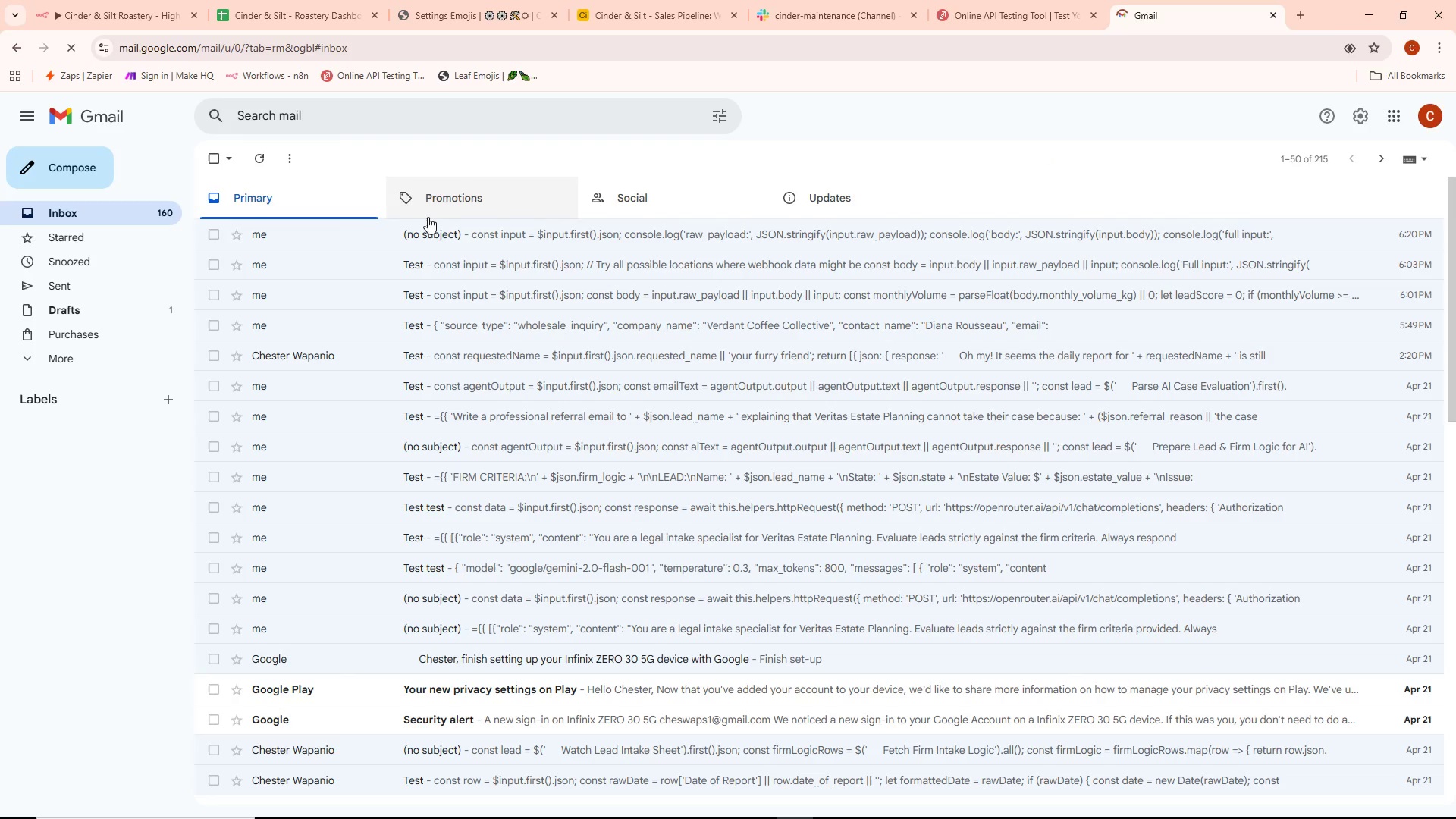 
left_click([429, 248])
 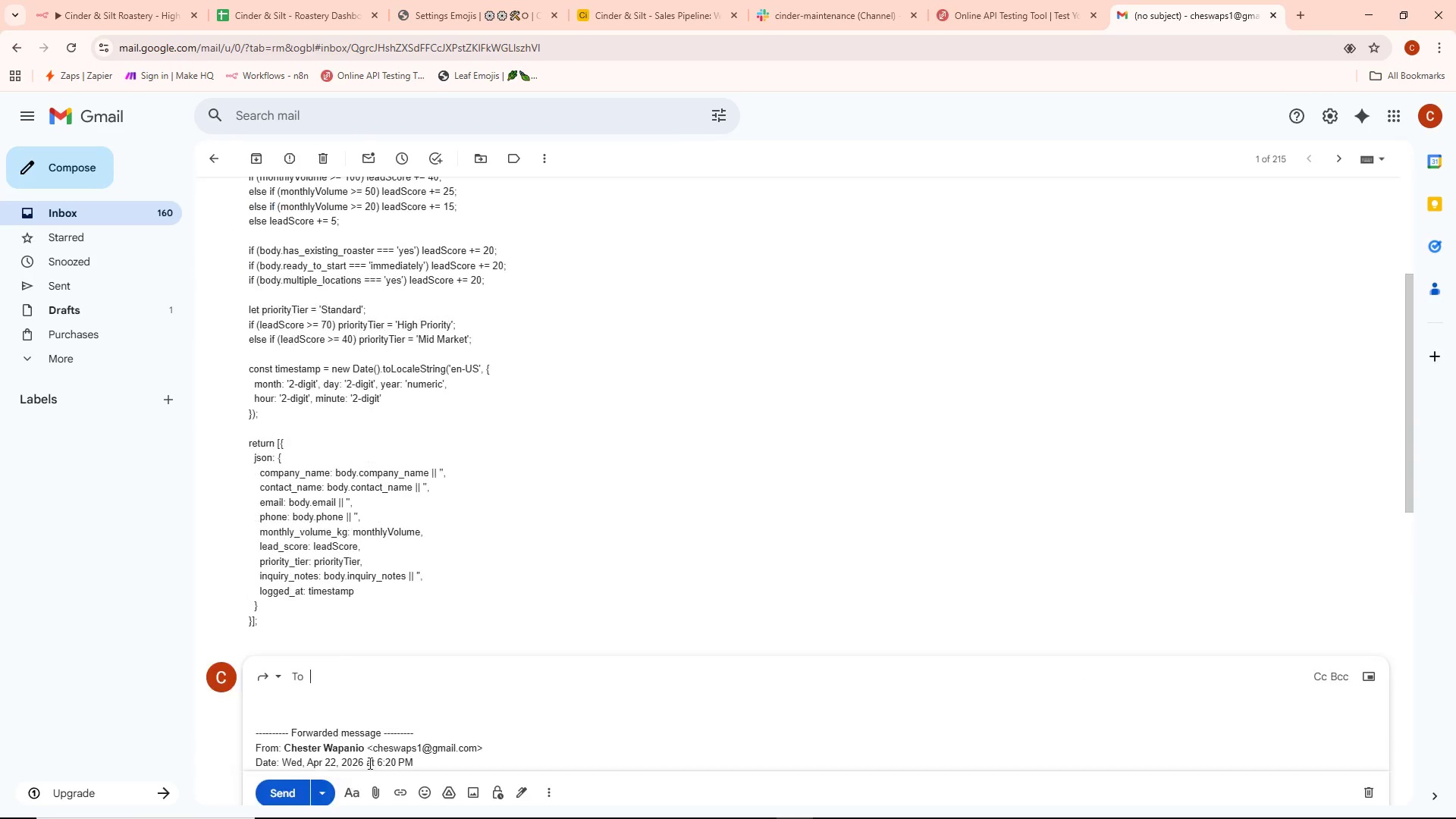 
key(Control+ControlLeft)
 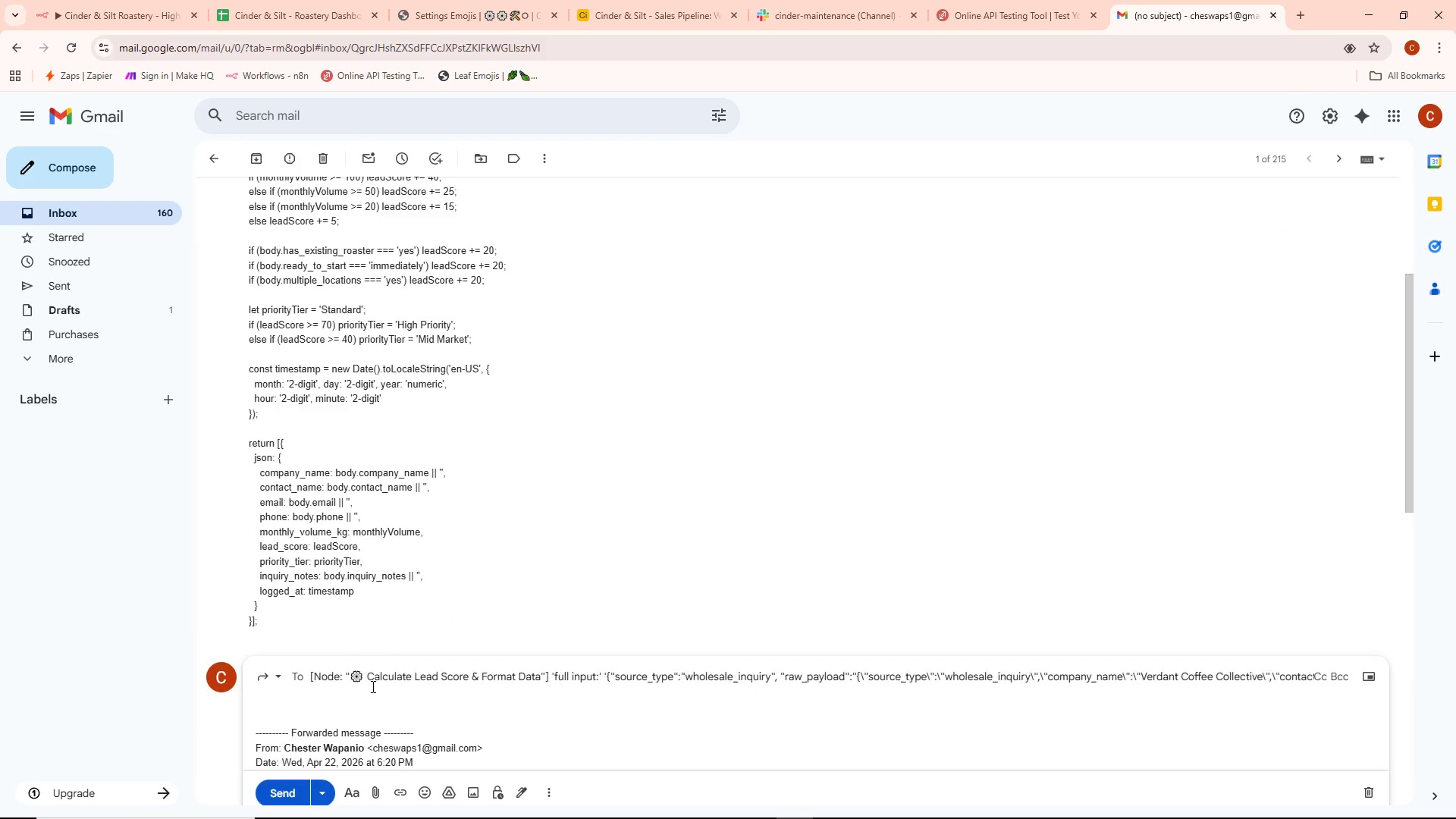 
key(Control+V)
 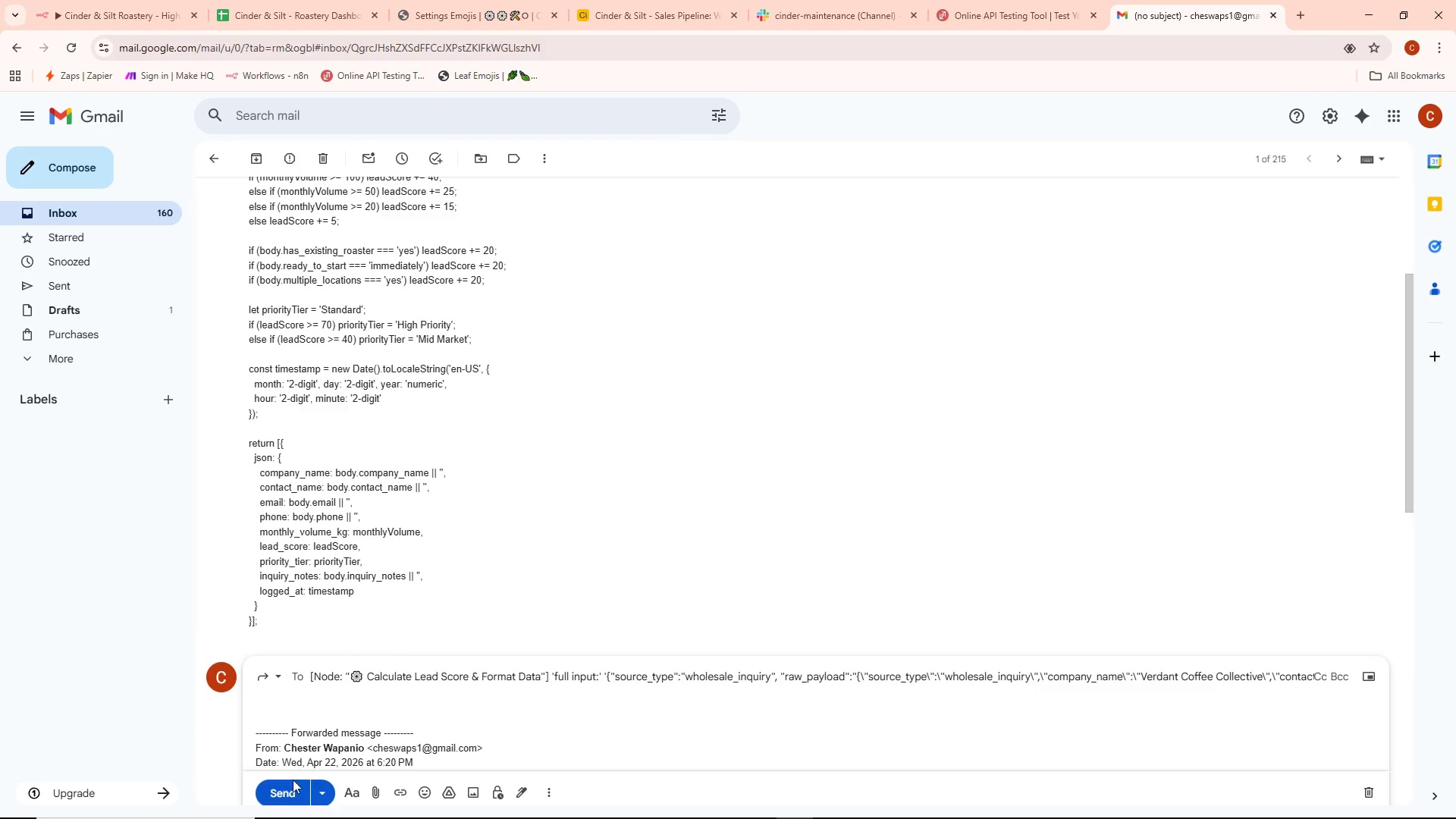 
left_click([289, 788])